 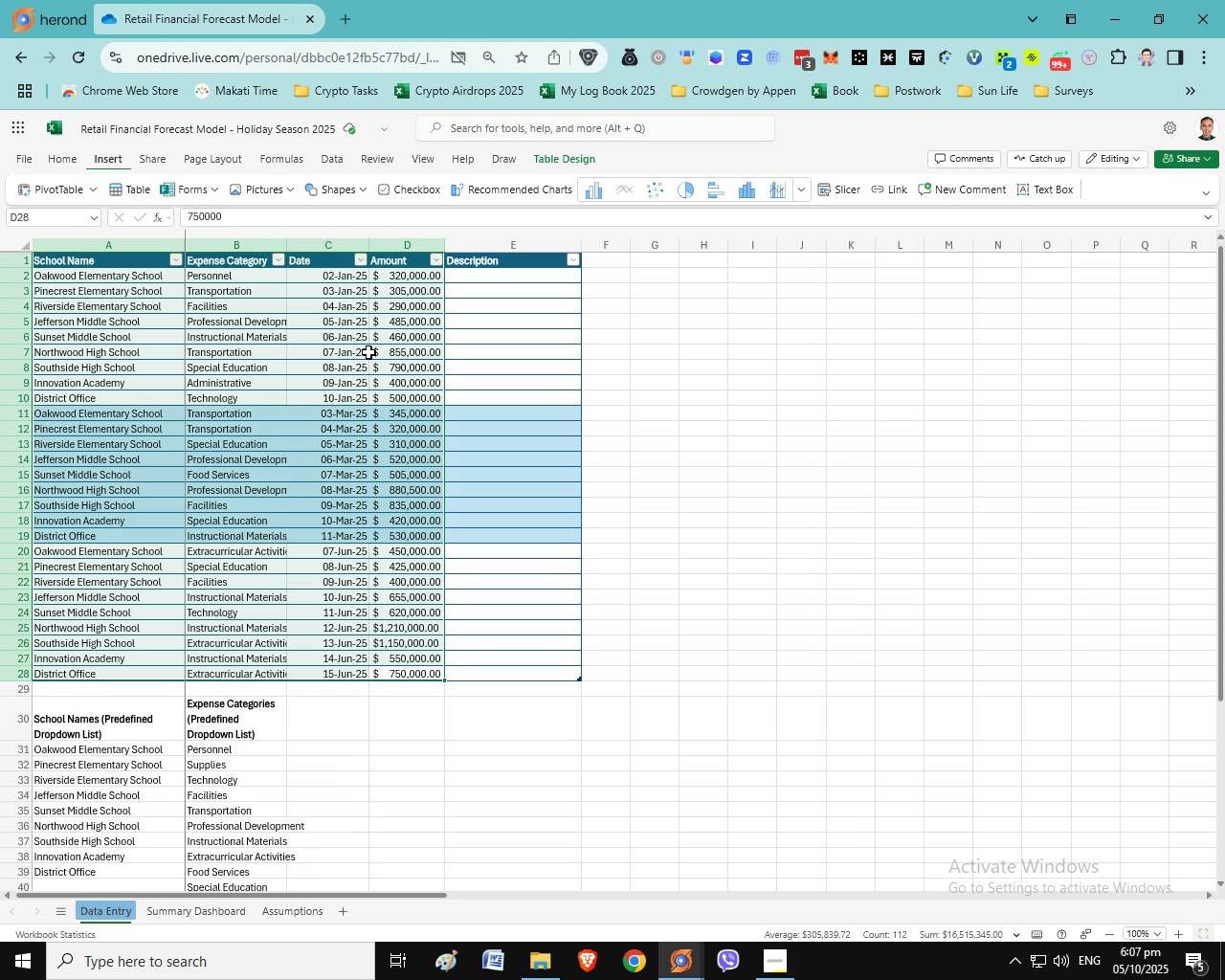 
left_click([234, 915])
 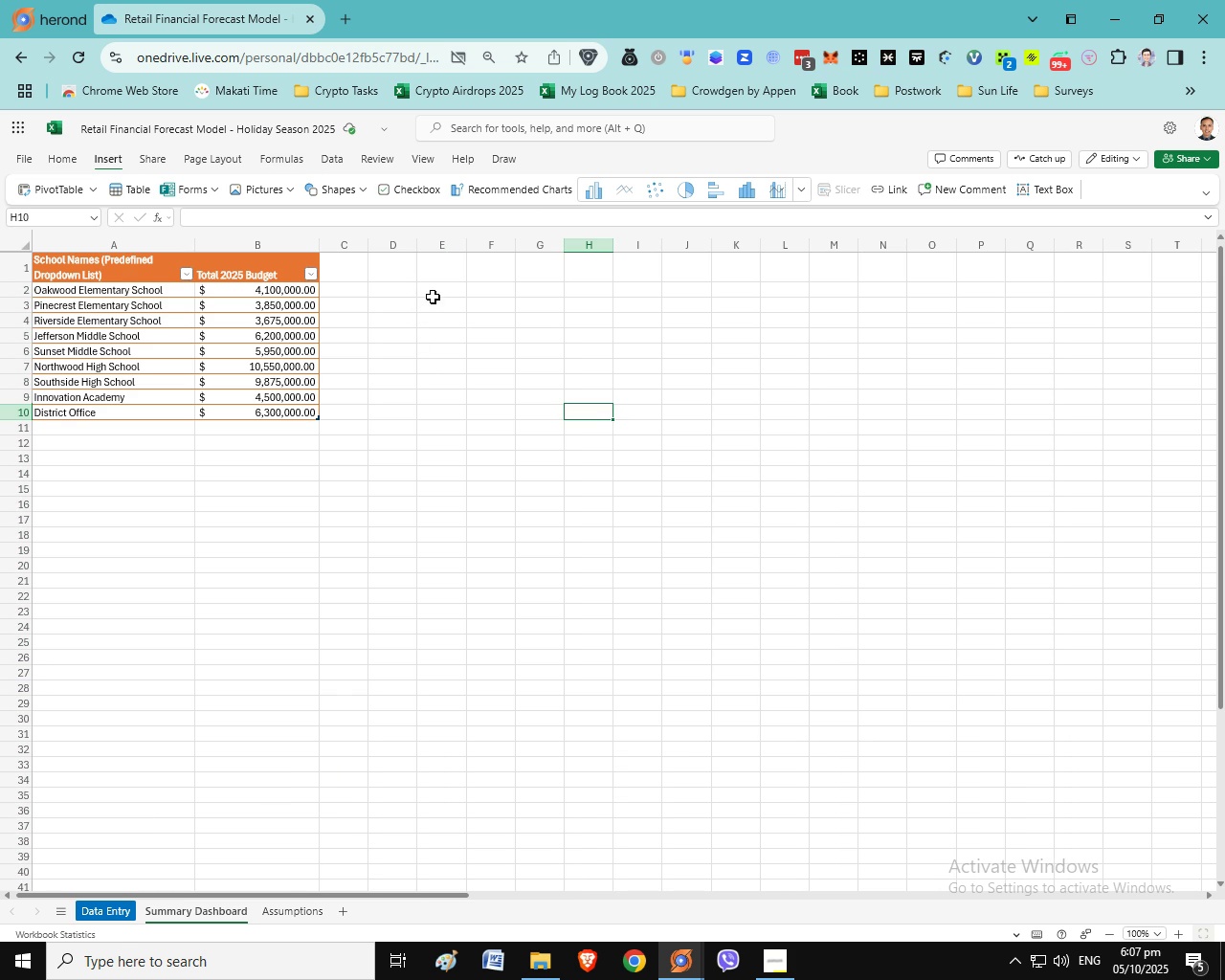 
left_click([435, 290])
 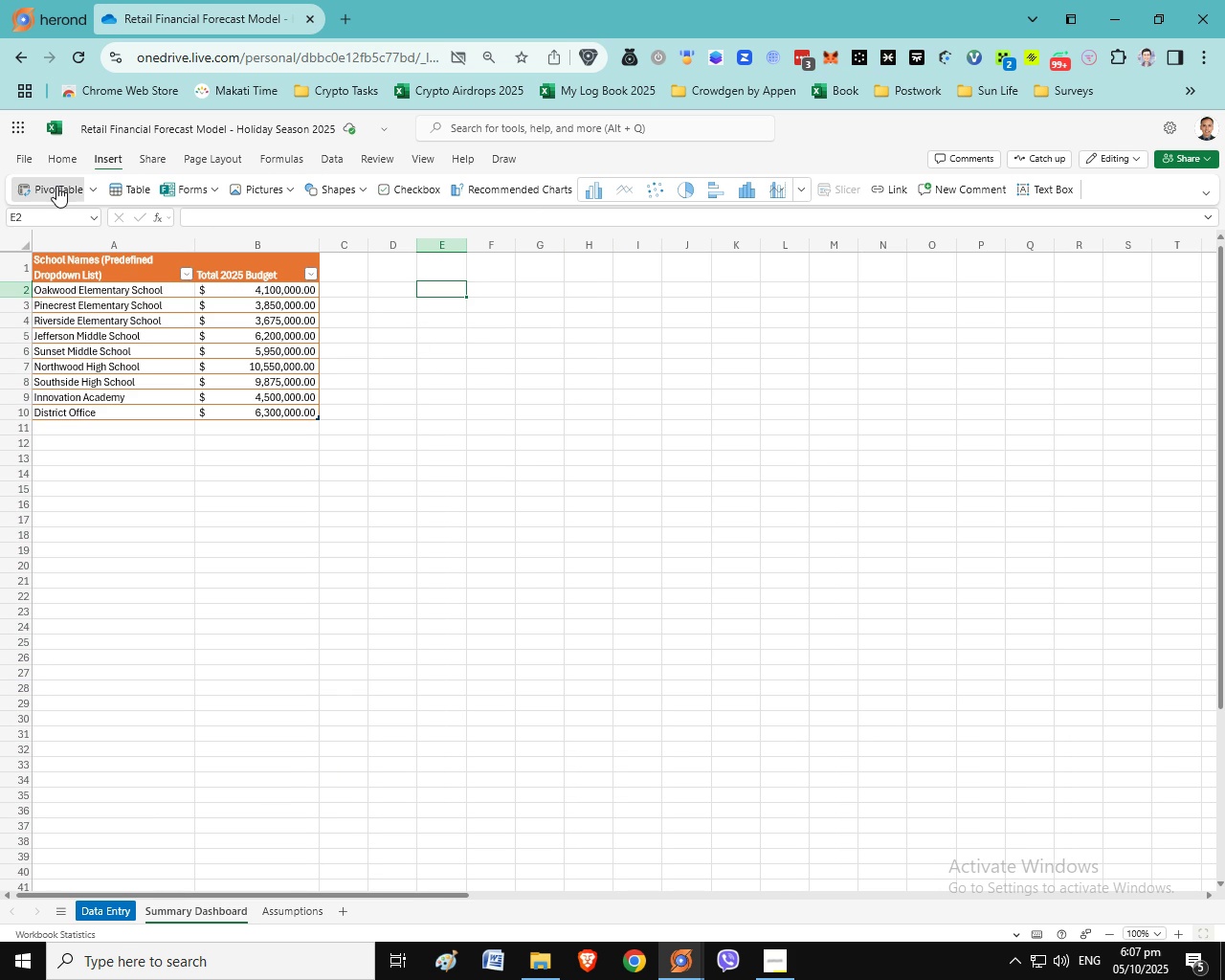 
left_click([56, 186])
 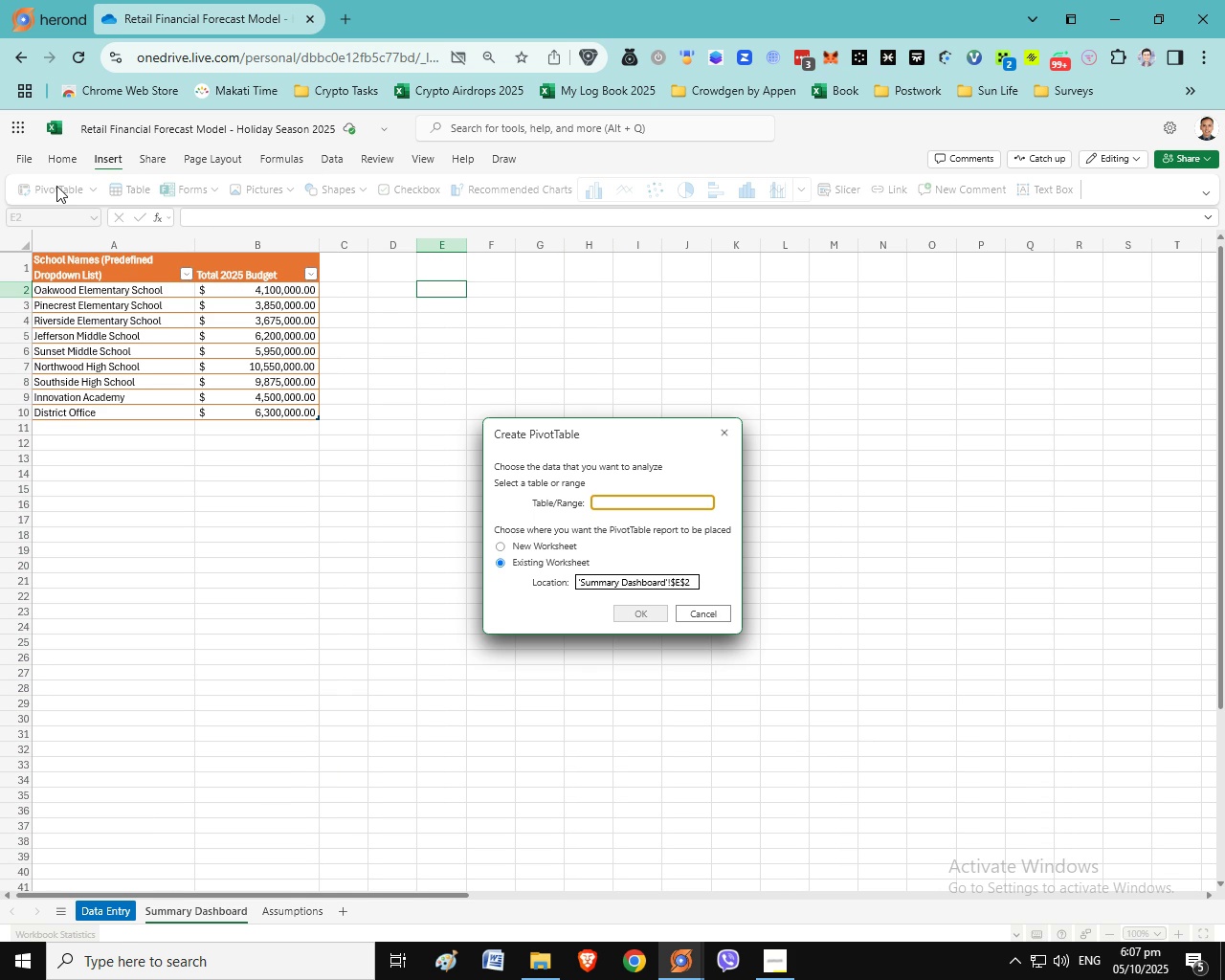 
wait(8.37)
 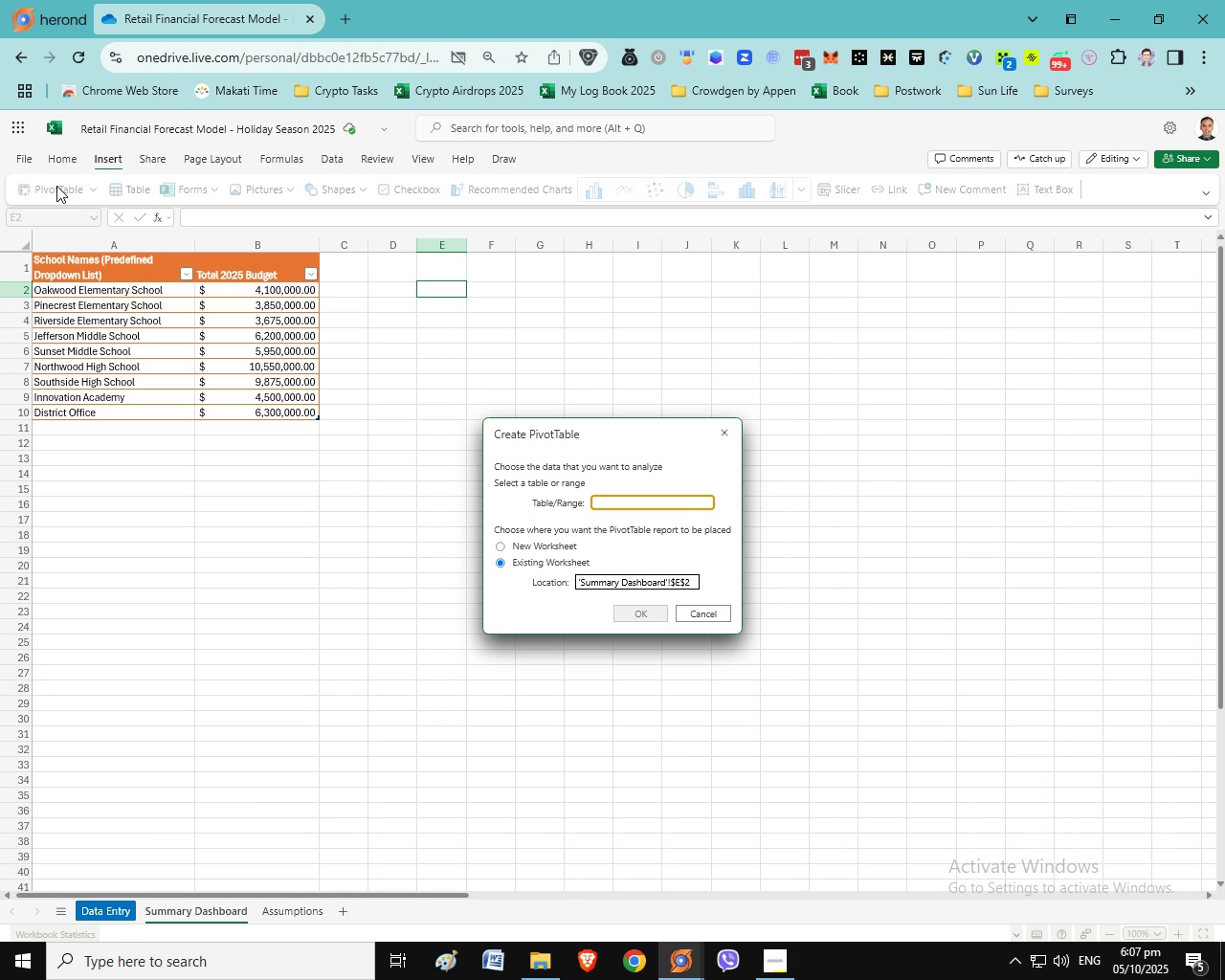 
left_click([118, 908])